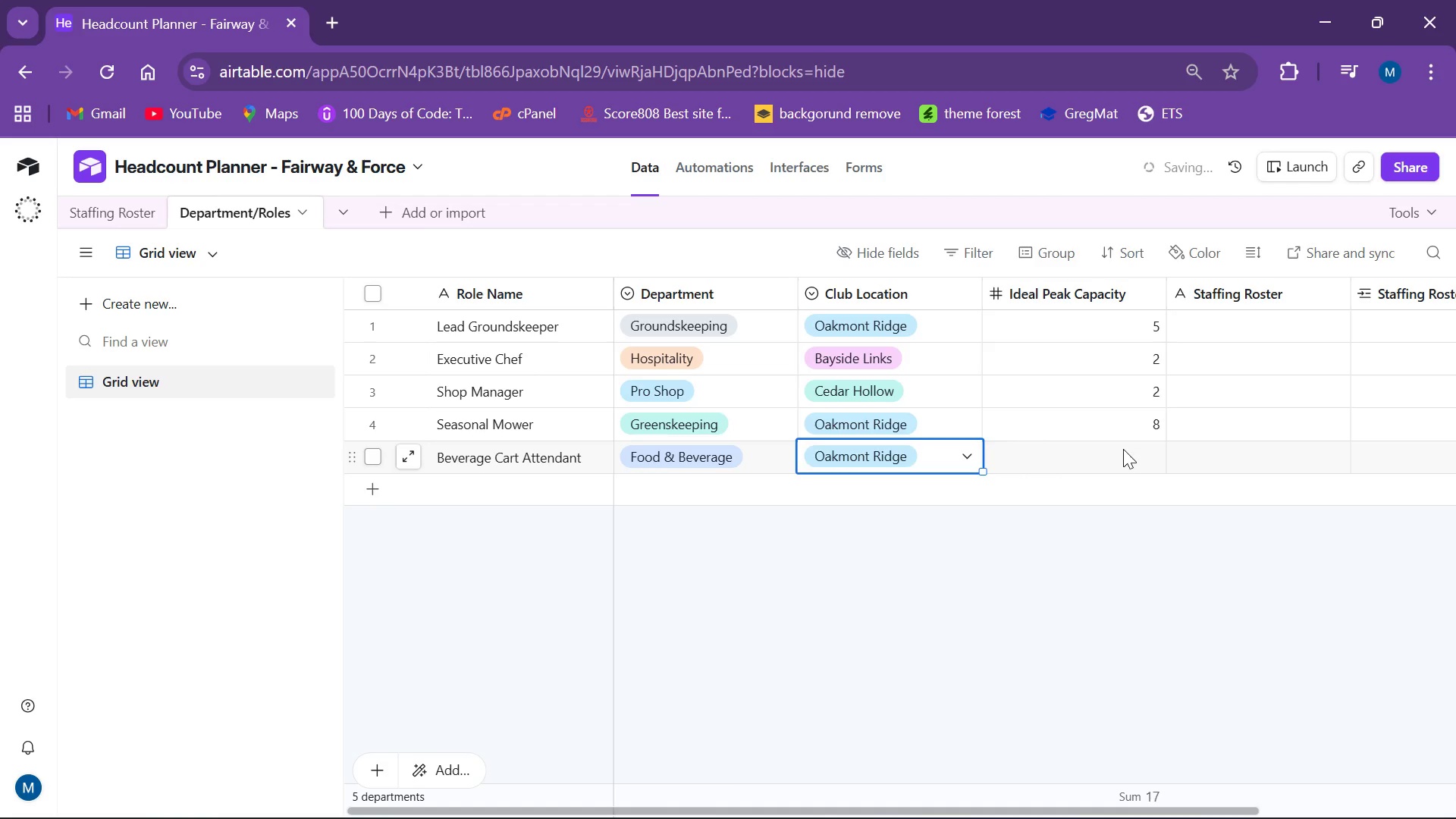 
left_click([1116, 450])
 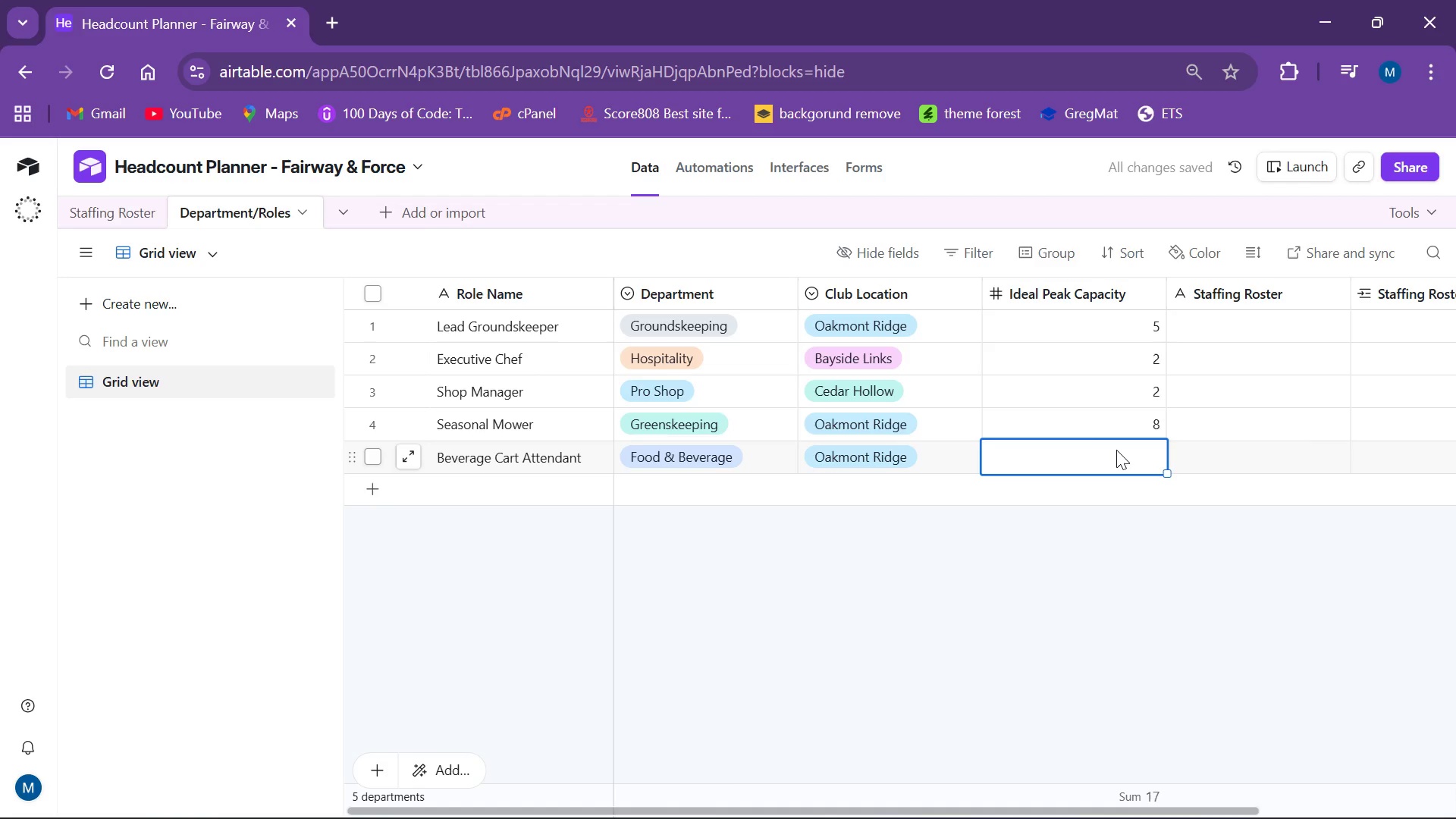 
wait(7.99)
 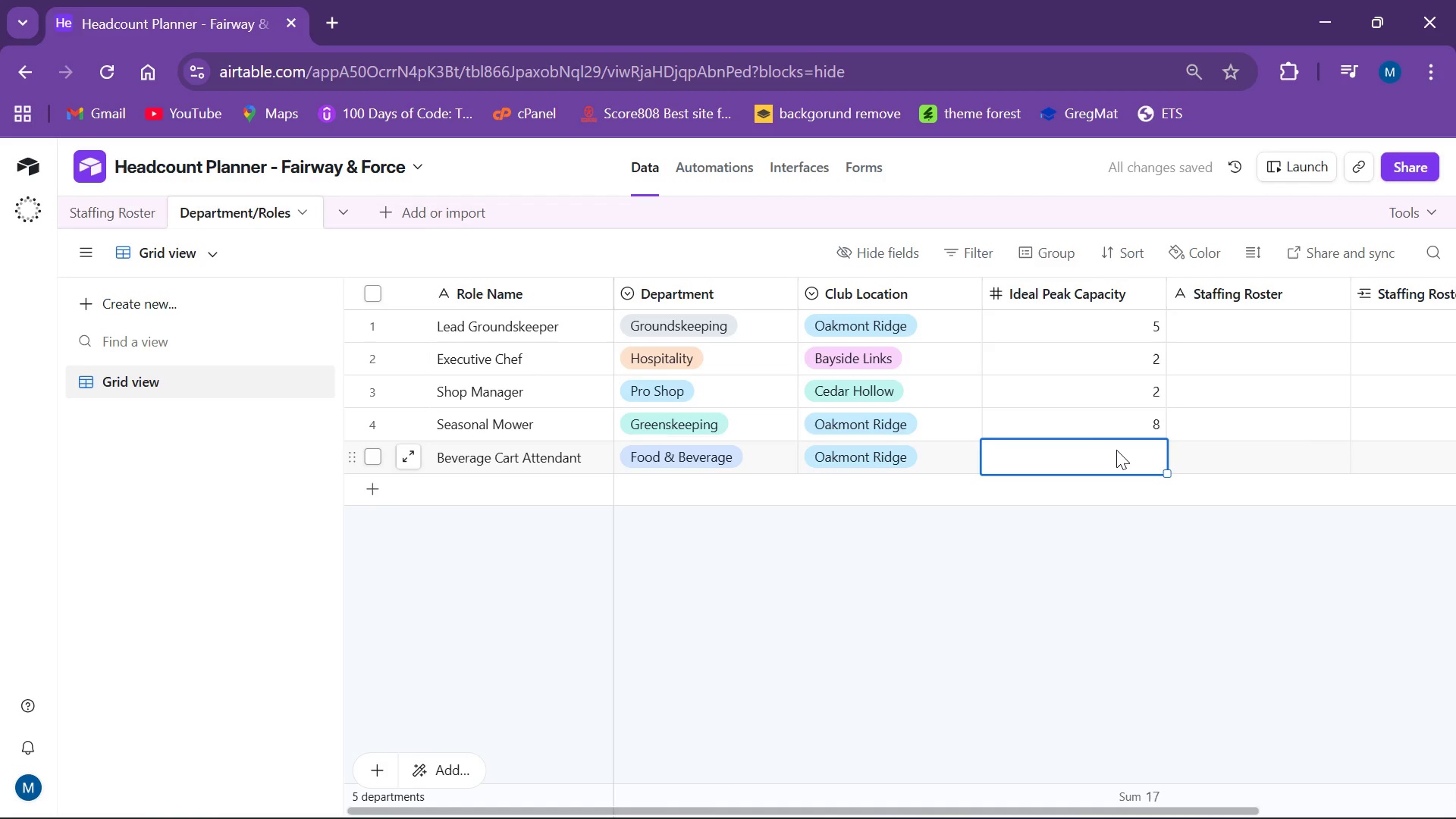 
type(10)
 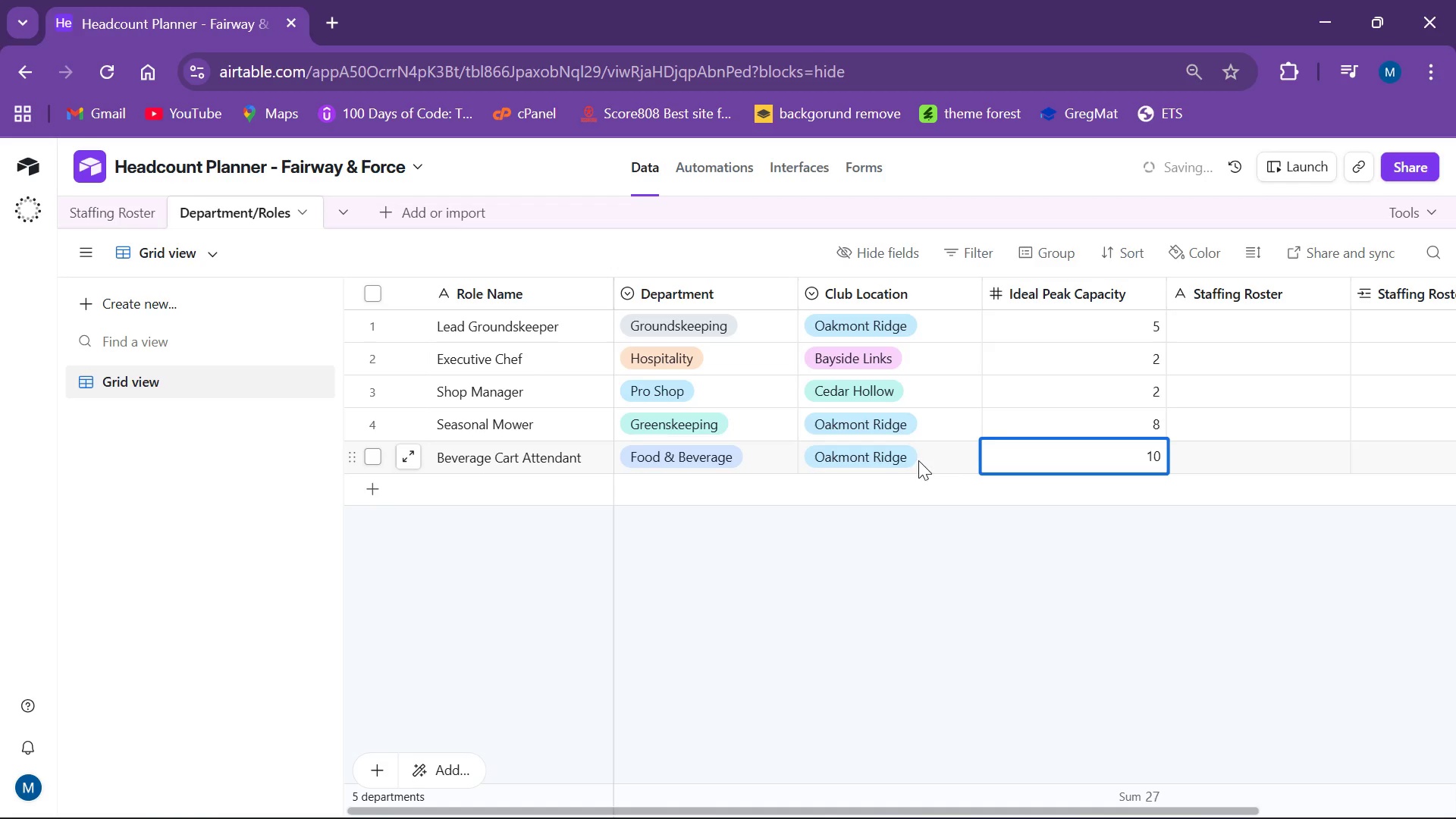 
left_click([914, 462])
 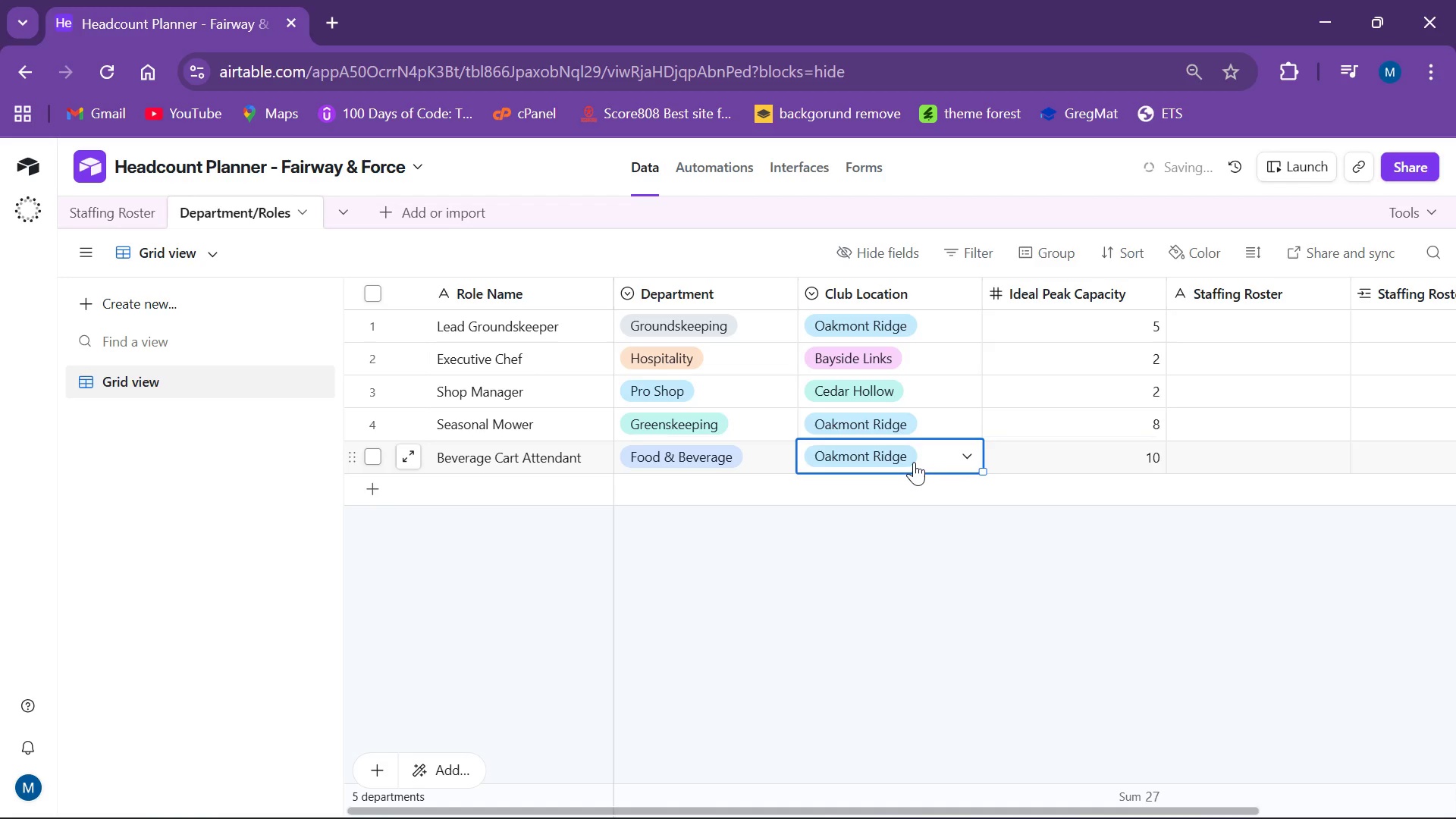 
key(CapsLock)
 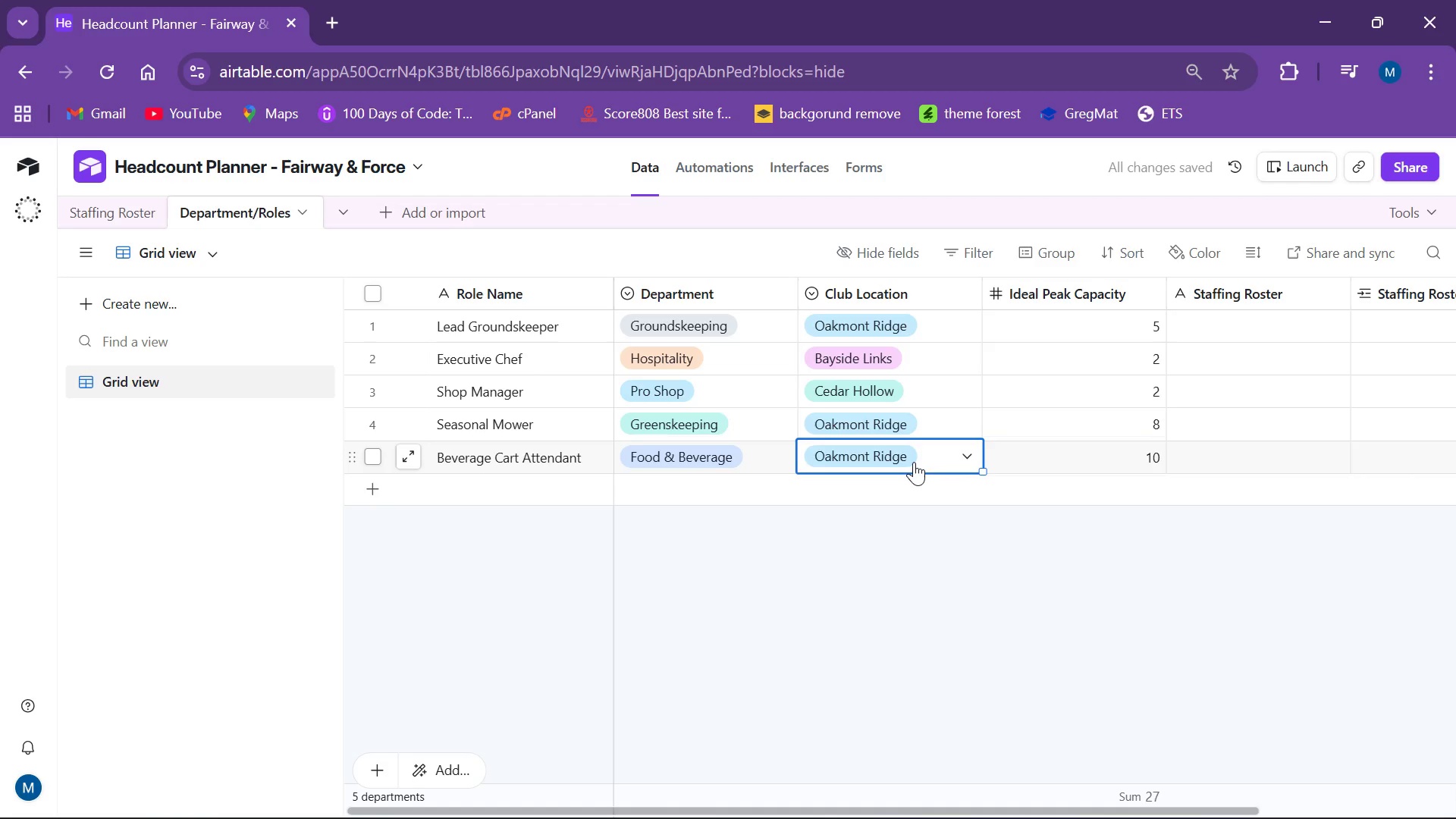 
key(B)
 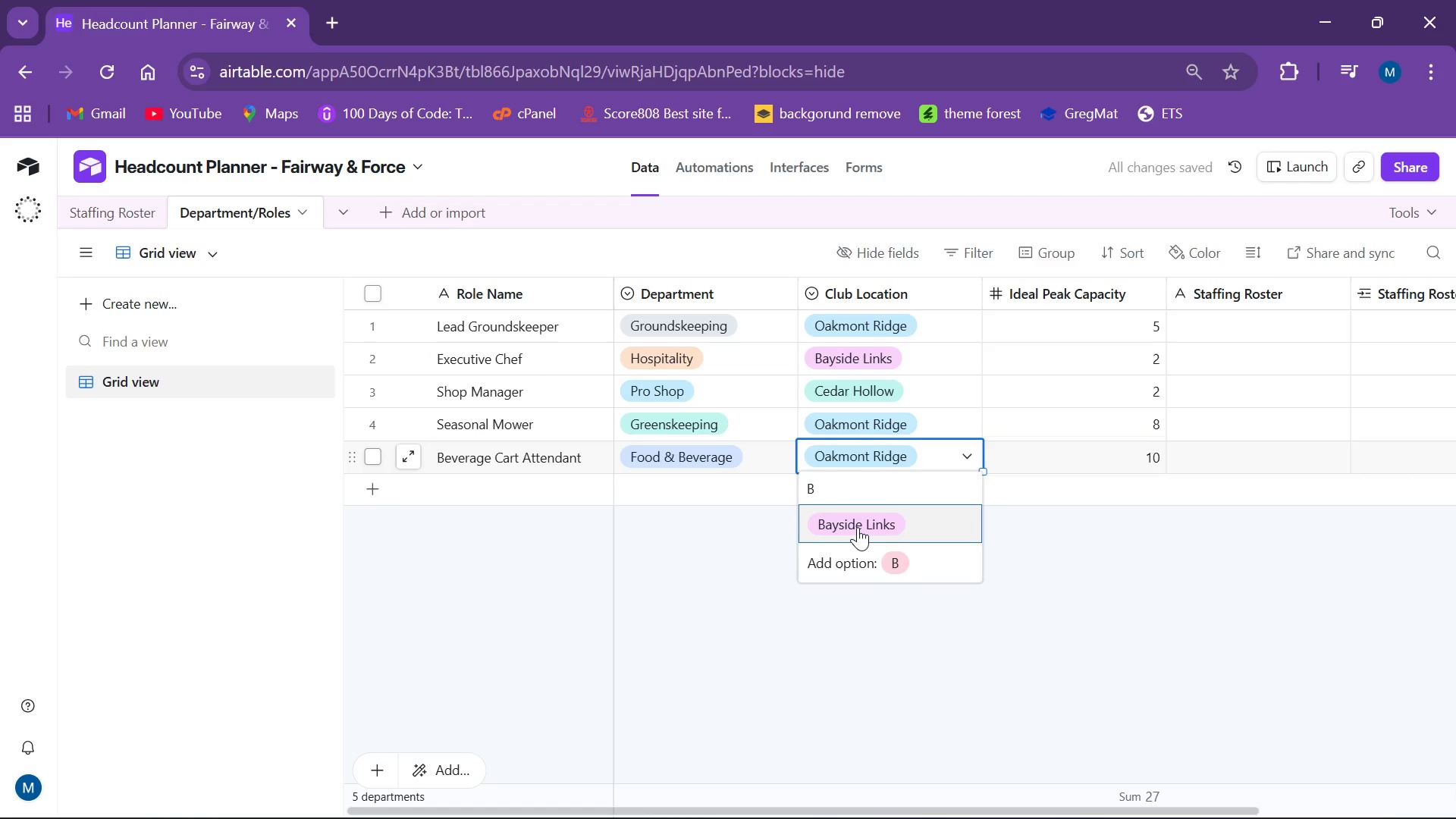 
left_click([858, 527])
 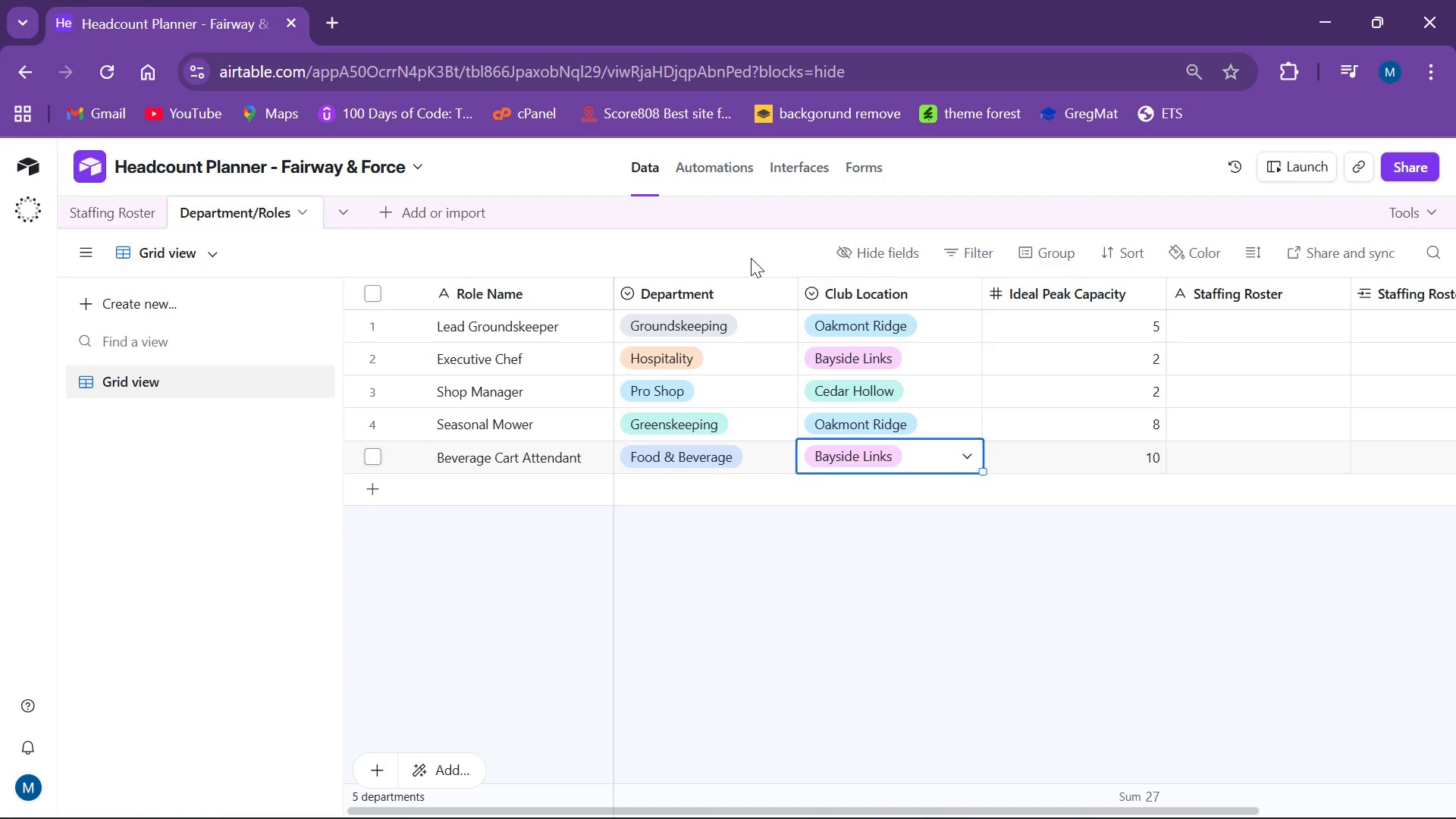 
wait(43.72)
 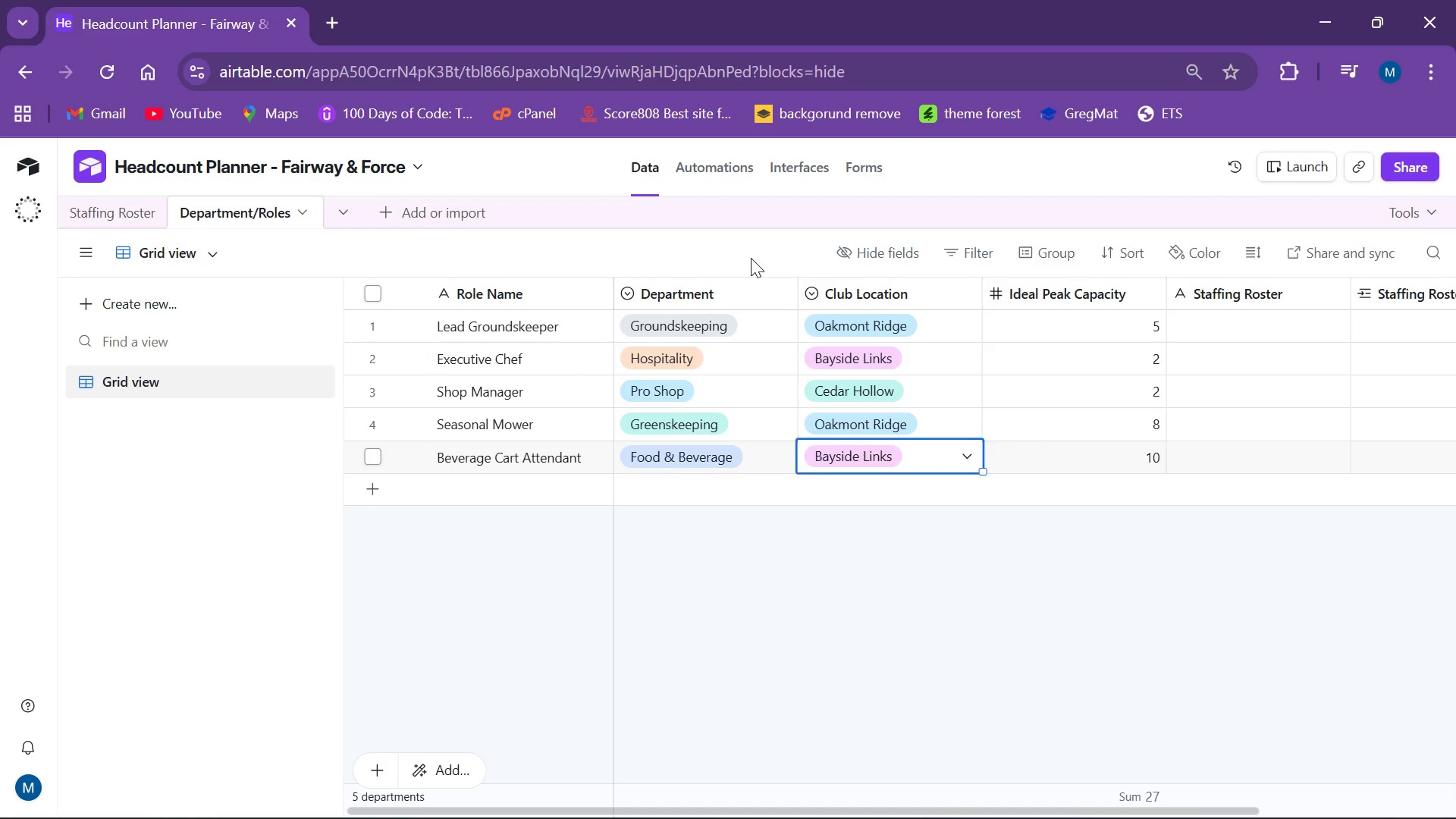 
left_click([1076, 463])
 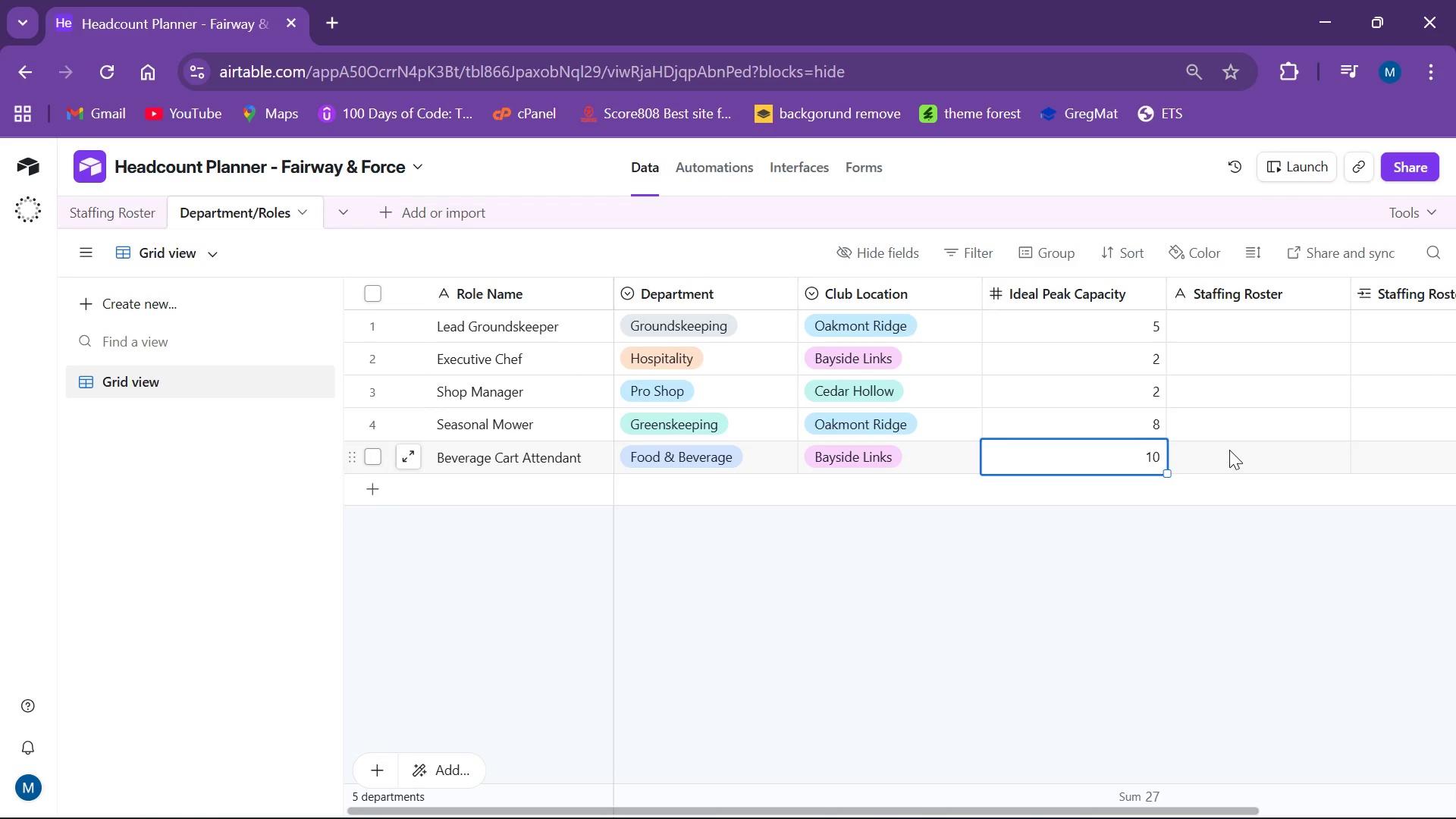 
left_click([1228, 451])
 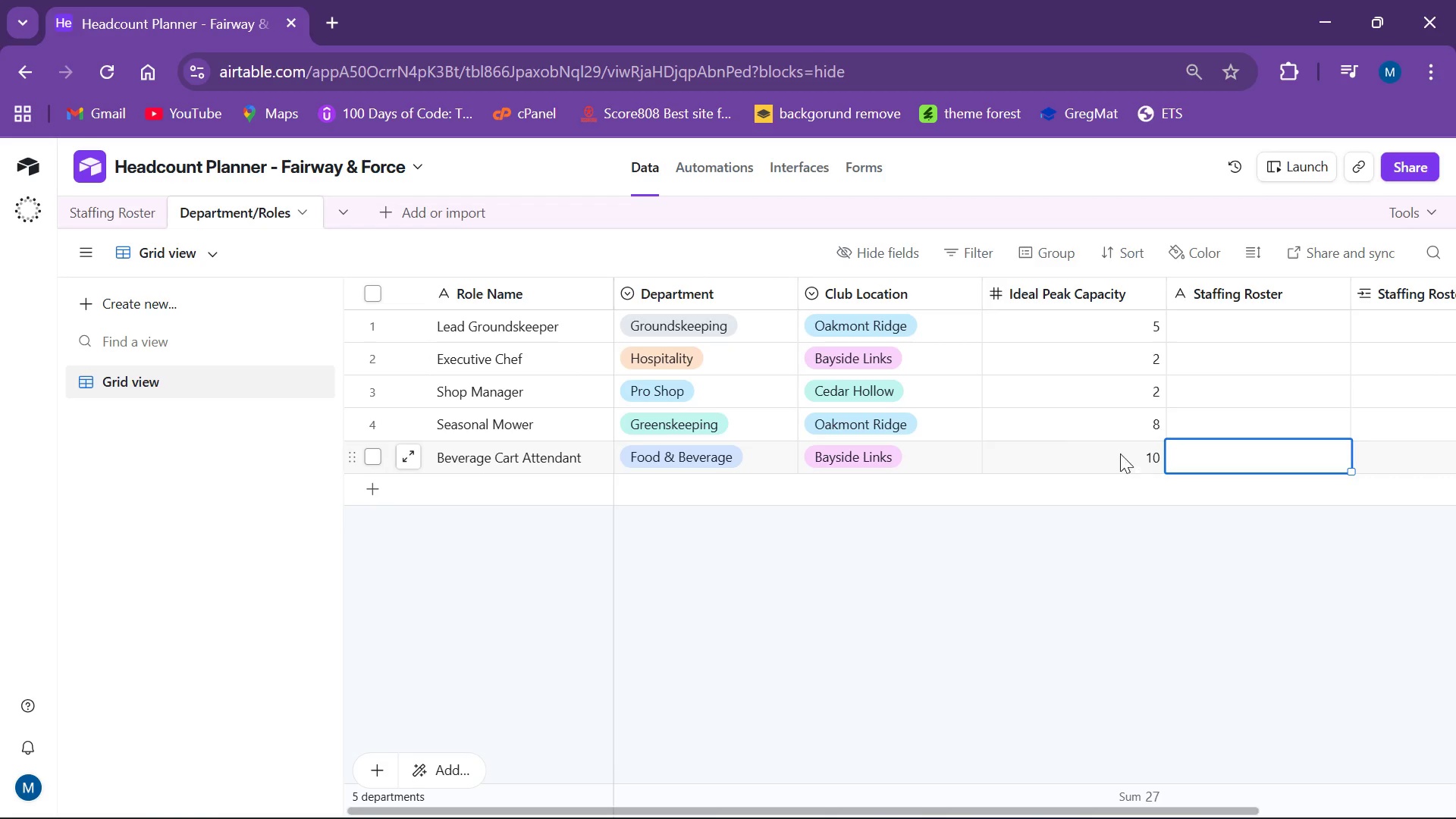 
left_click([1113, 453])
 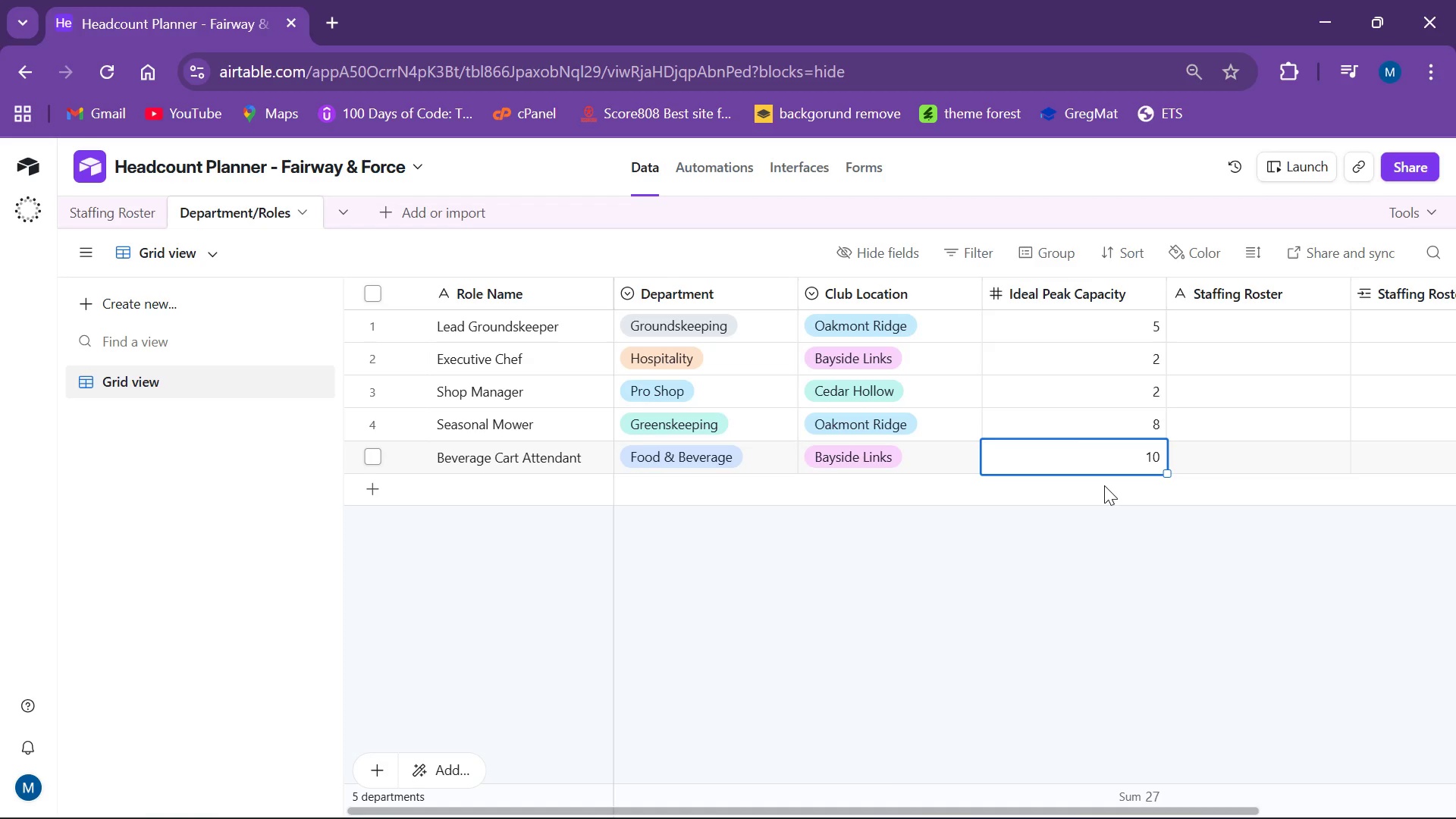 
wait(22.34)
 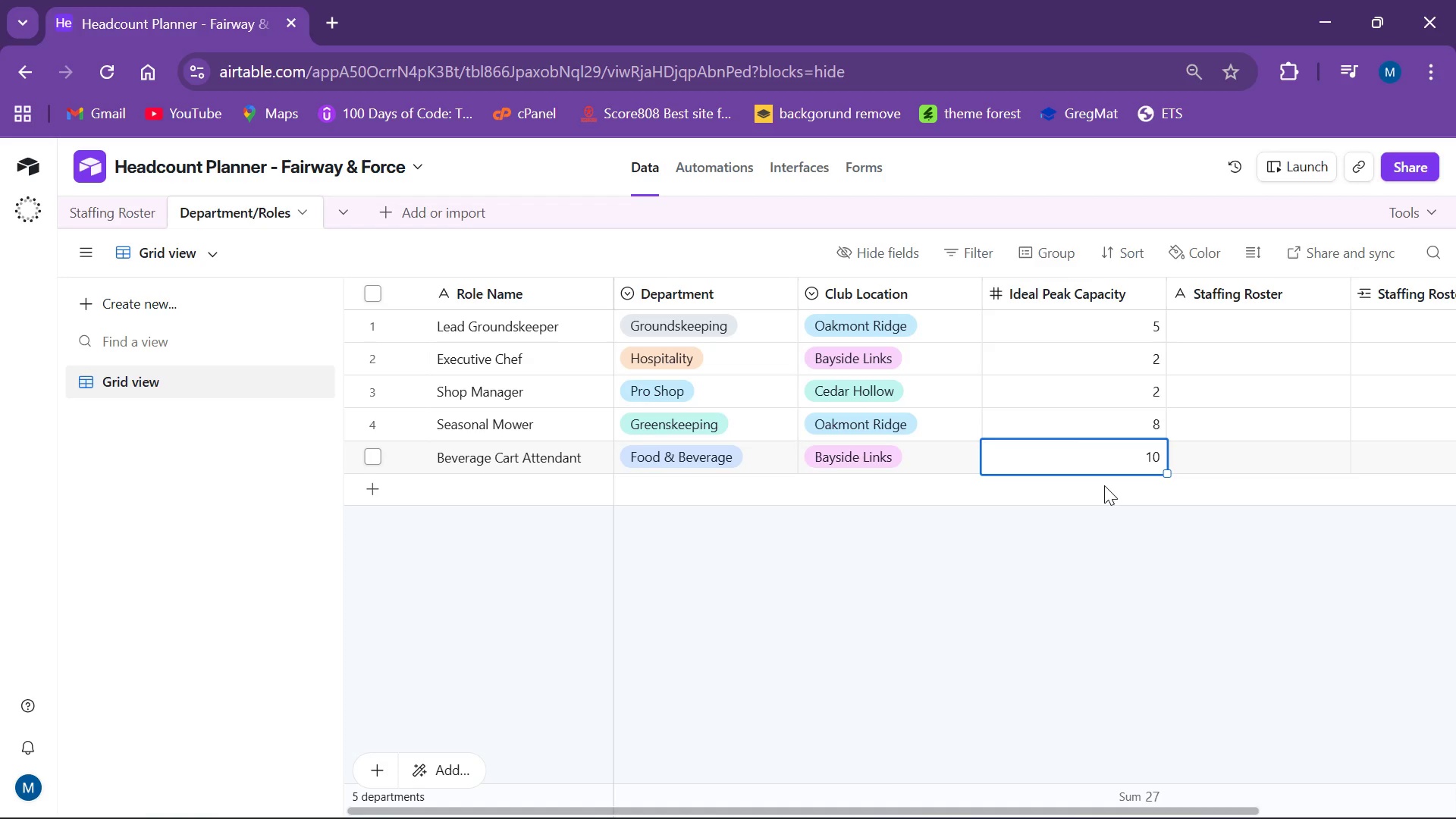 
left_click([493, 490])
 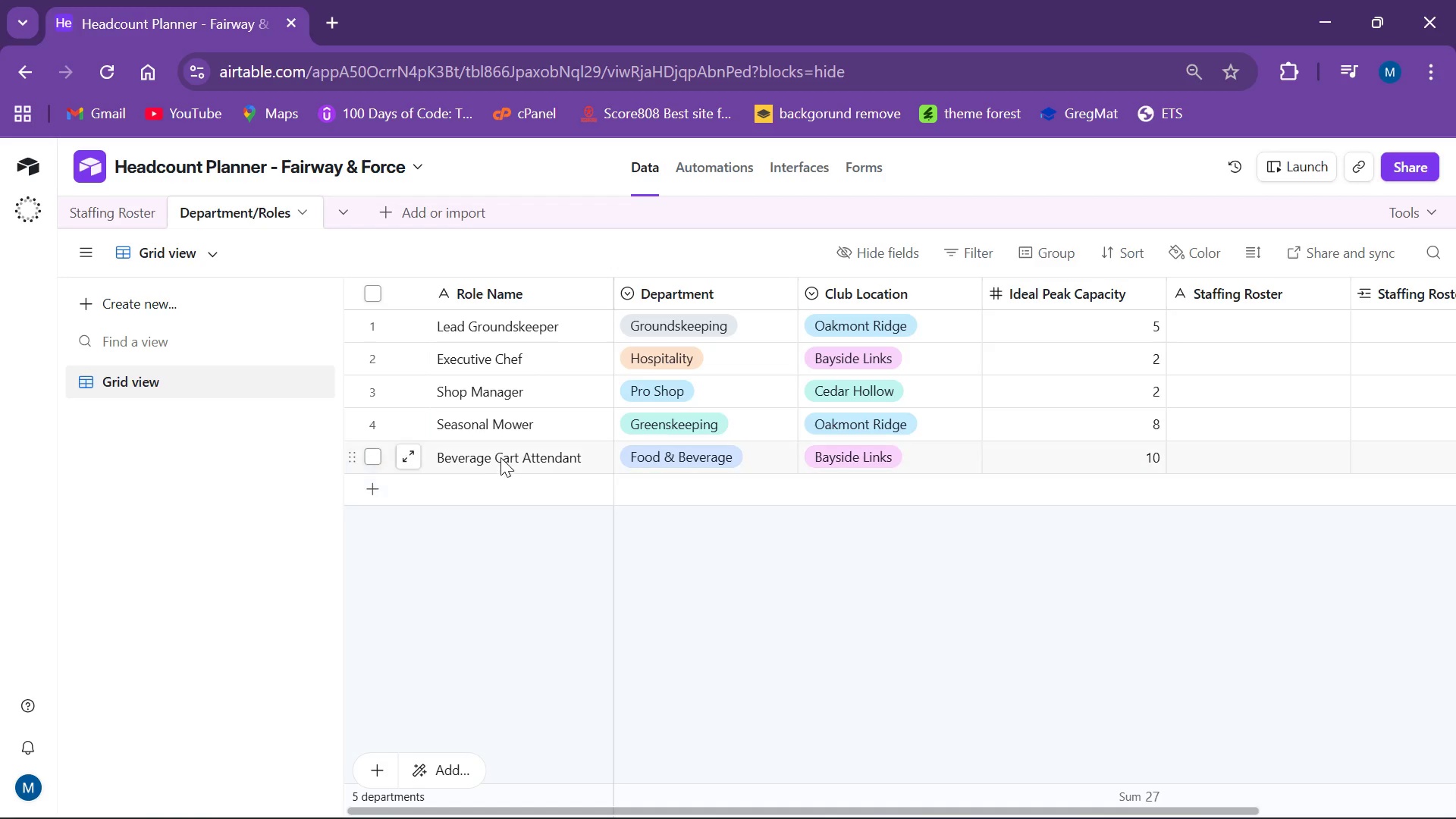 
left_click([500, 456])
 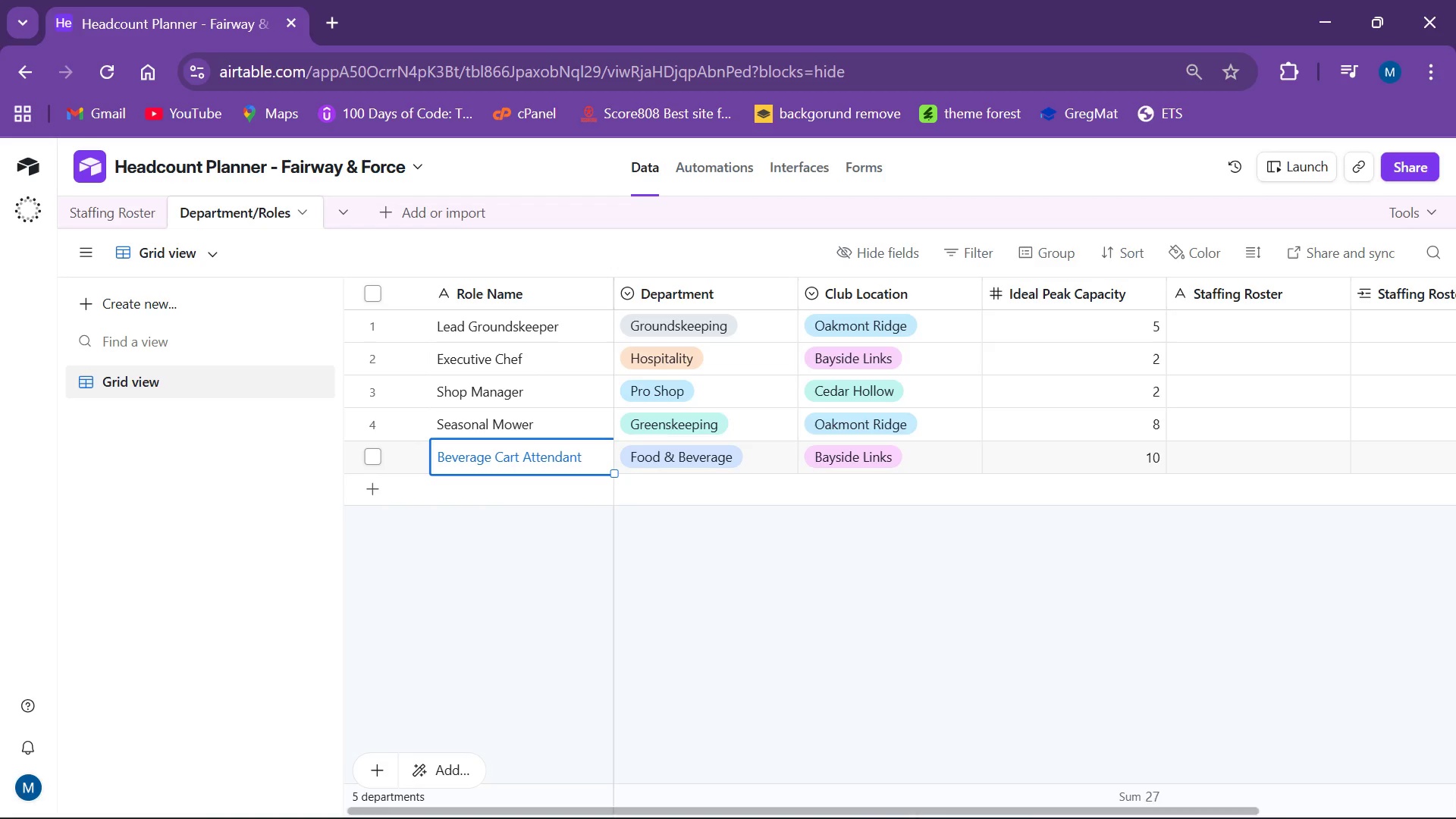 
left_click([775, 784])